 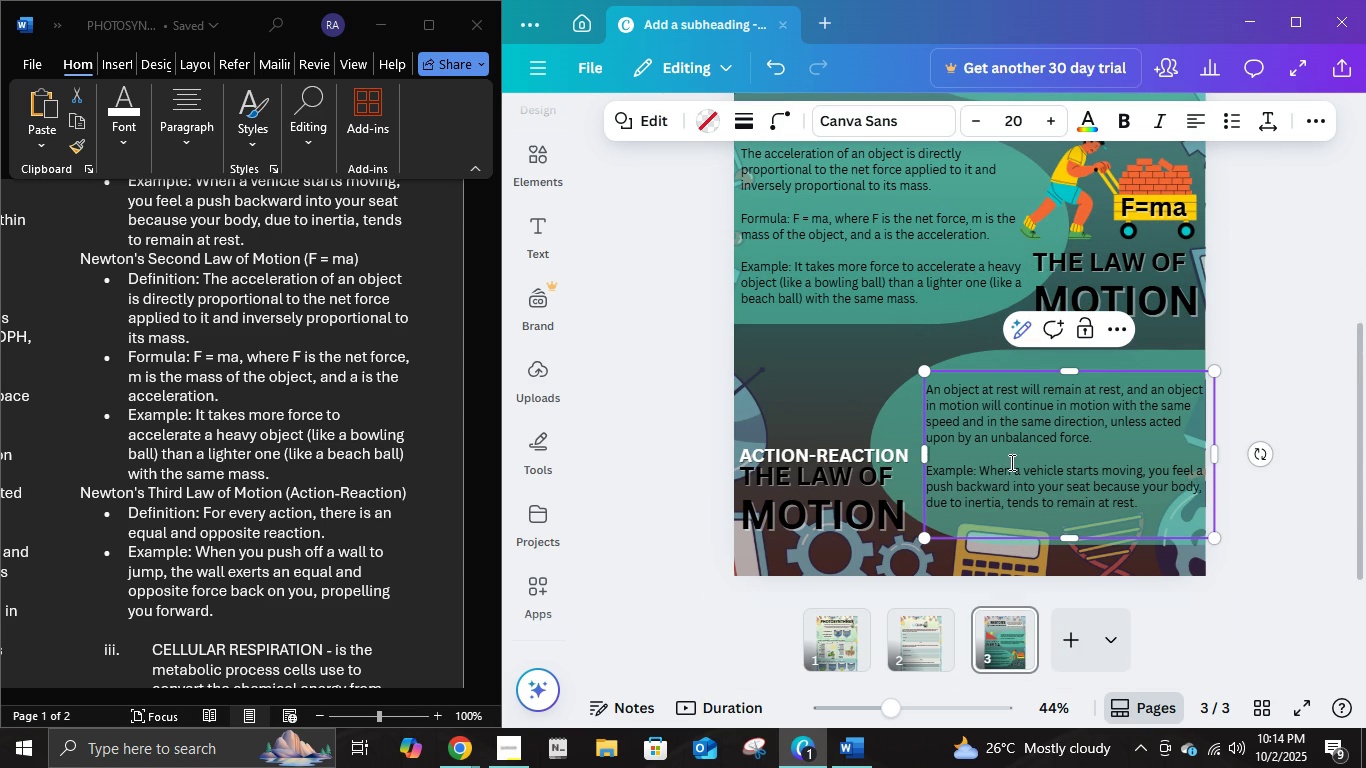 
left_click([1002, 459])
 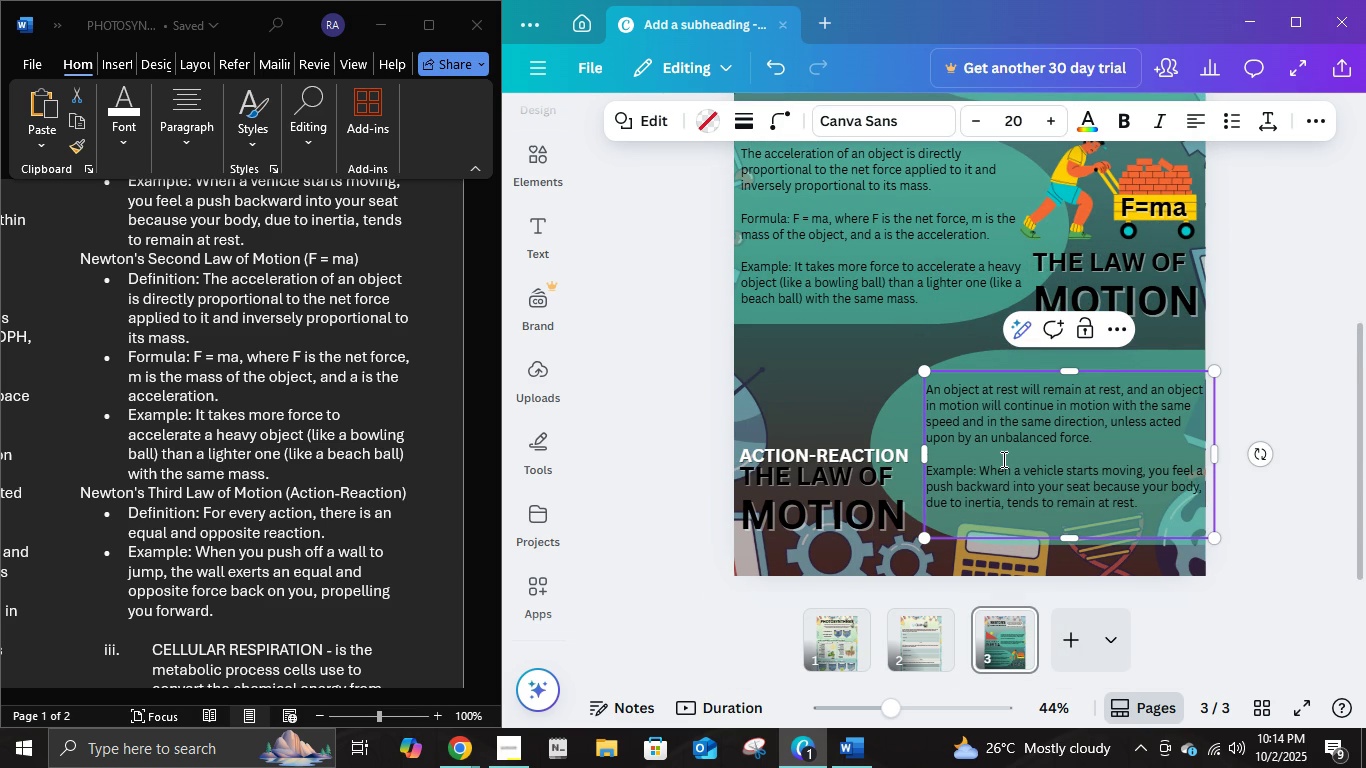 
key(Backspace)
 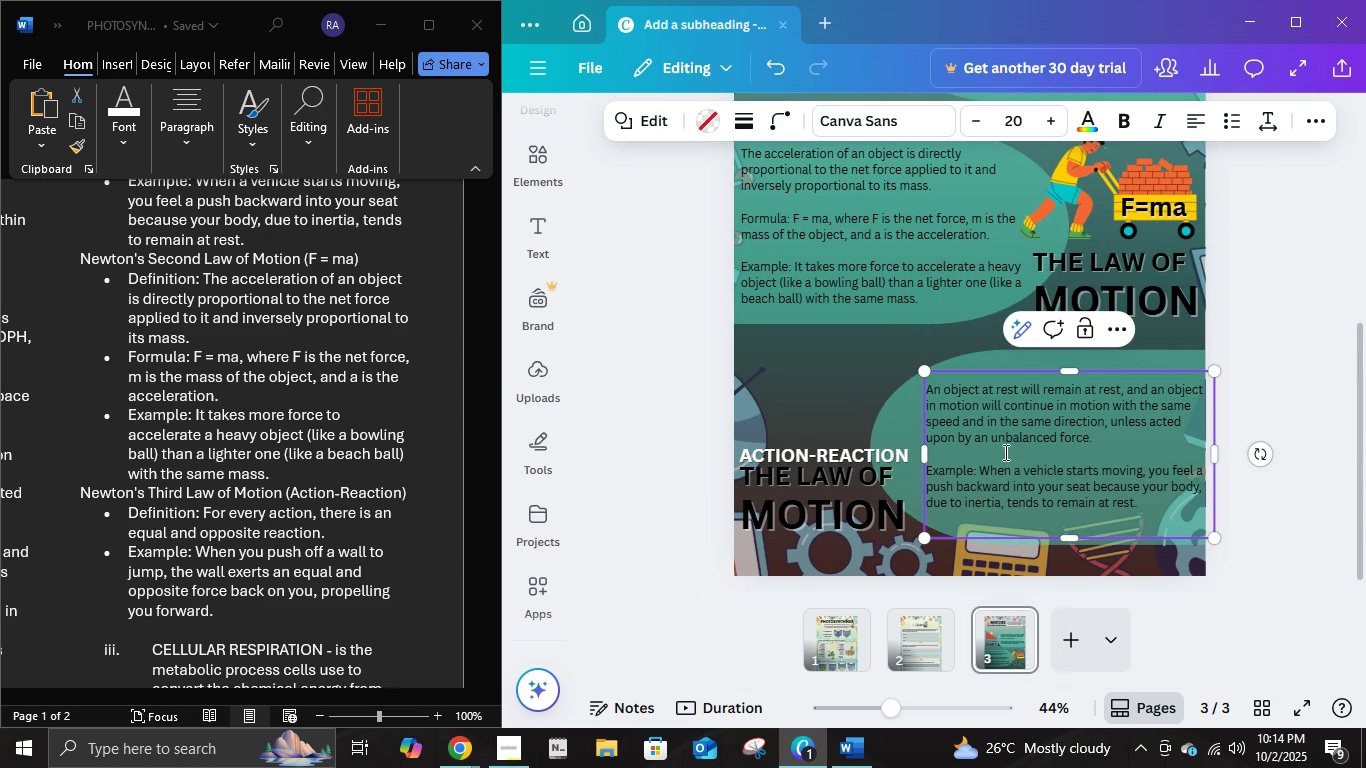 
scroll: coordinate [1004, 448], scroll_direction: up, amount: 4.0
 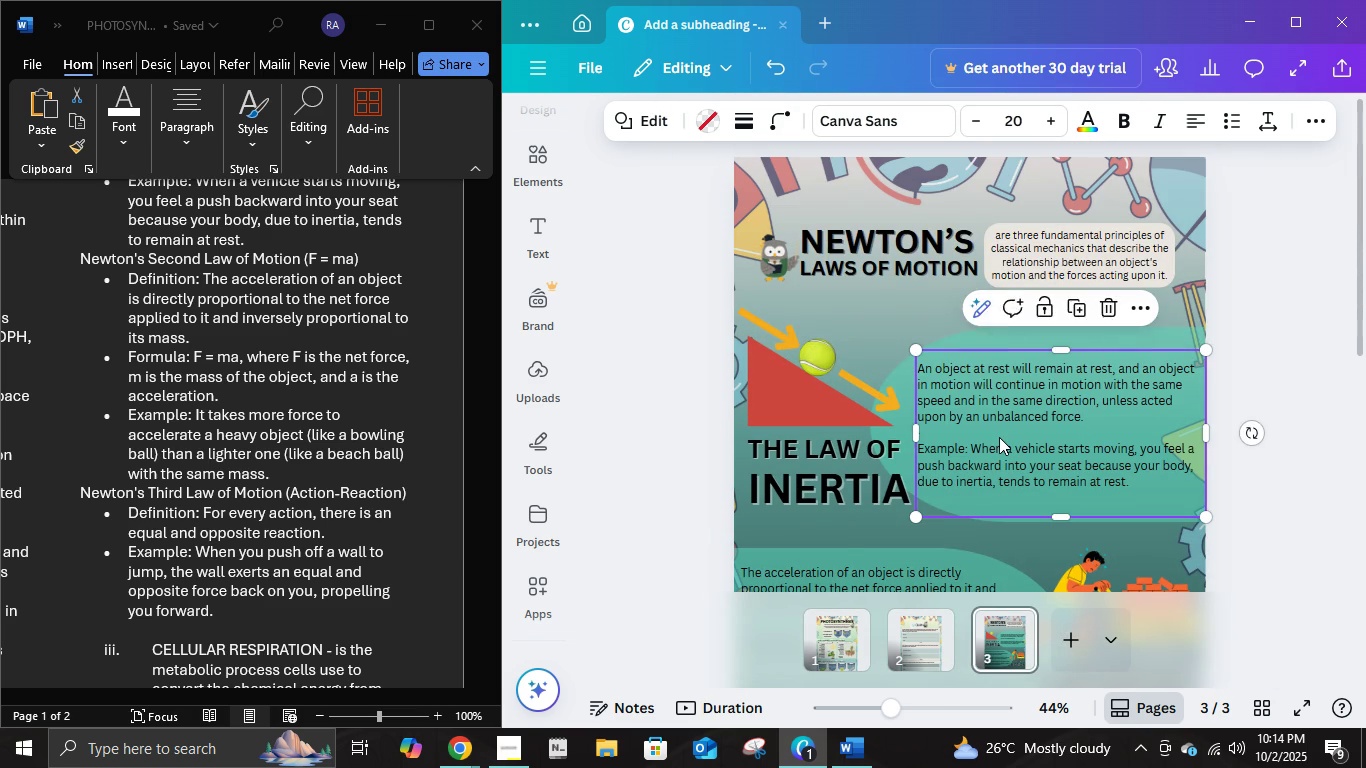 
double_click([999, 437])
 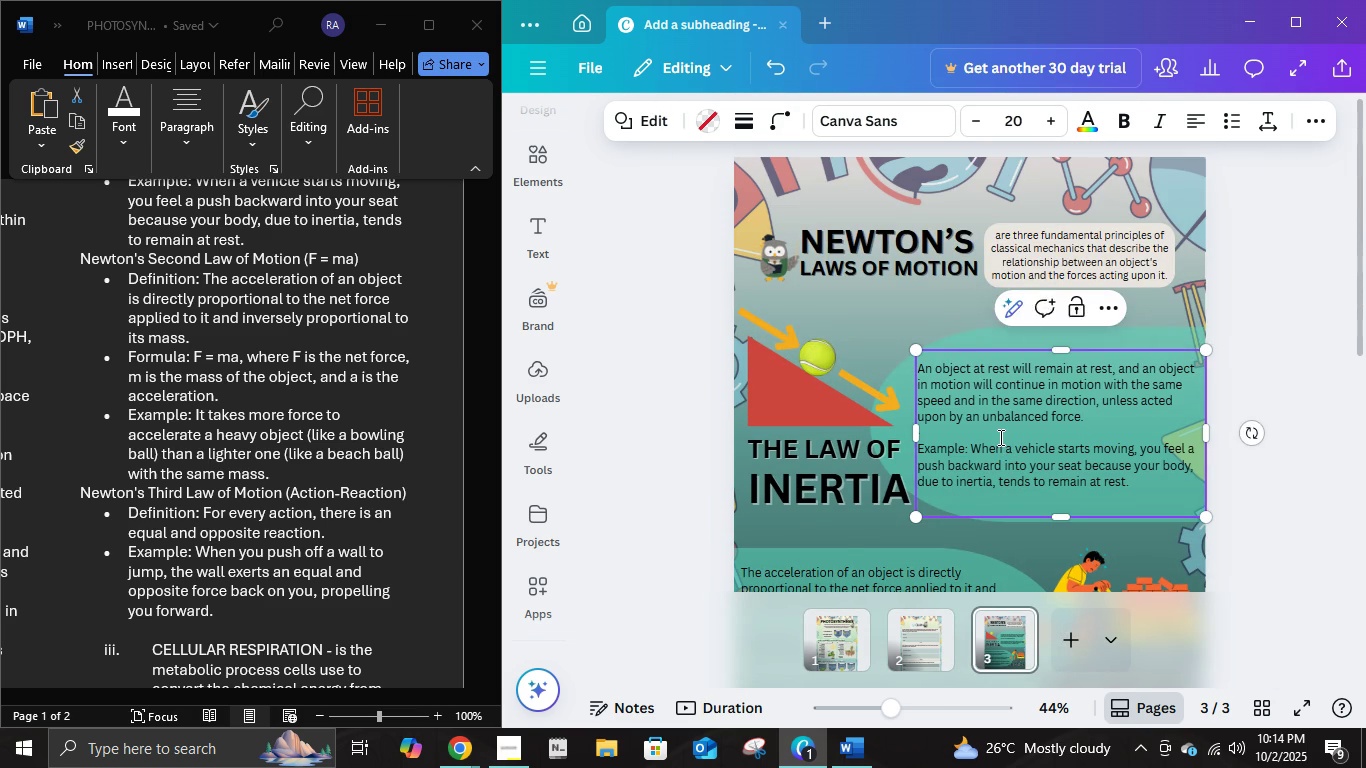 
key(Backspace)
 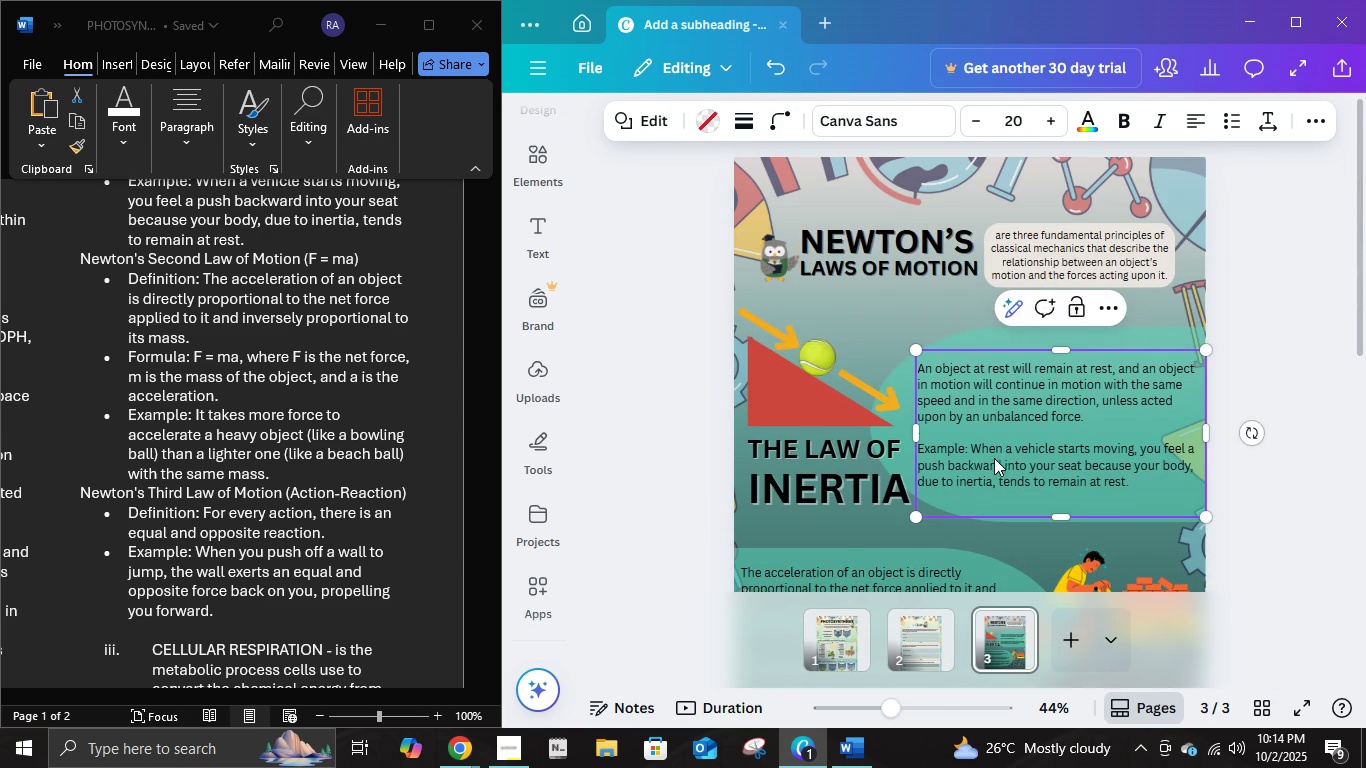 
scroll: coordinate [994, 458], scroll_direction: down, amount: 2.0
 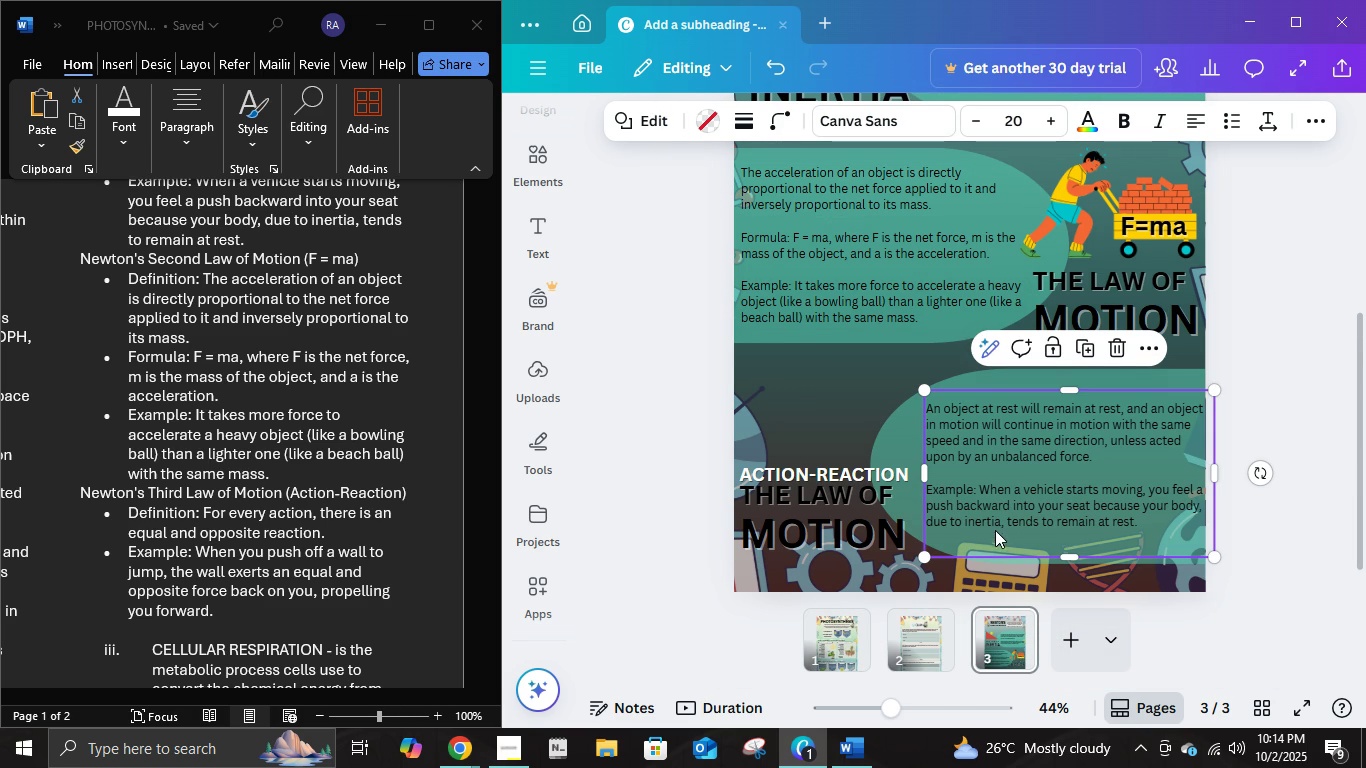 
double_click([995, 539])
 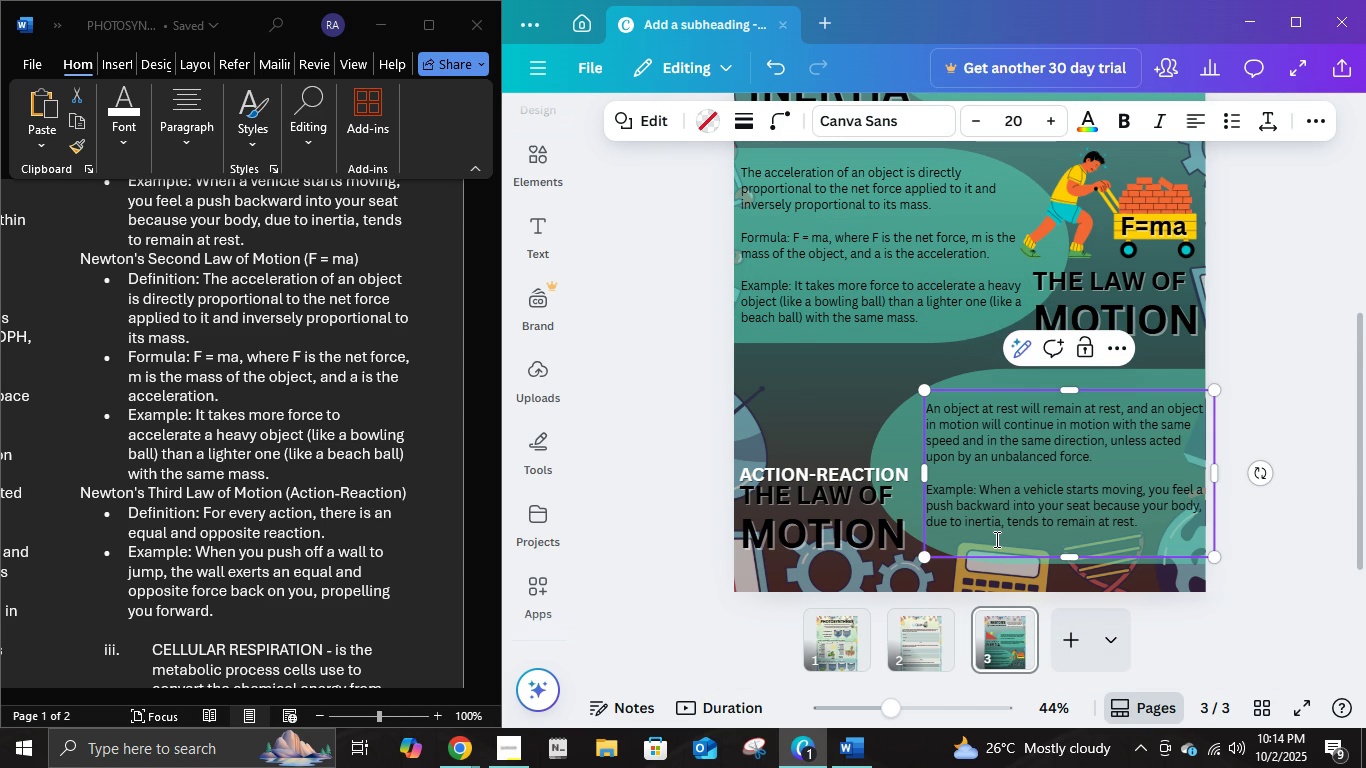 
key(Backspace)
 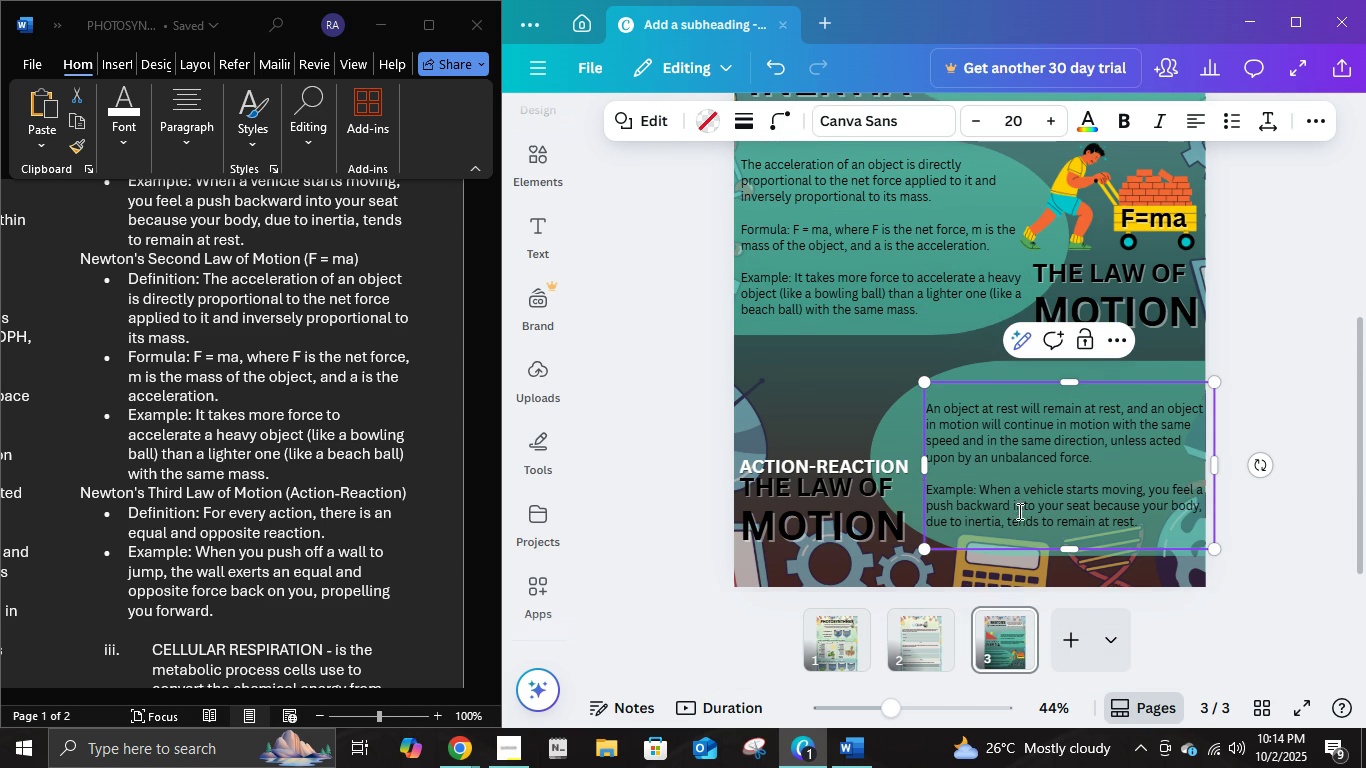 
scroll: coordinate [1020, 508], scroll_direction: up, amount: 3.0
 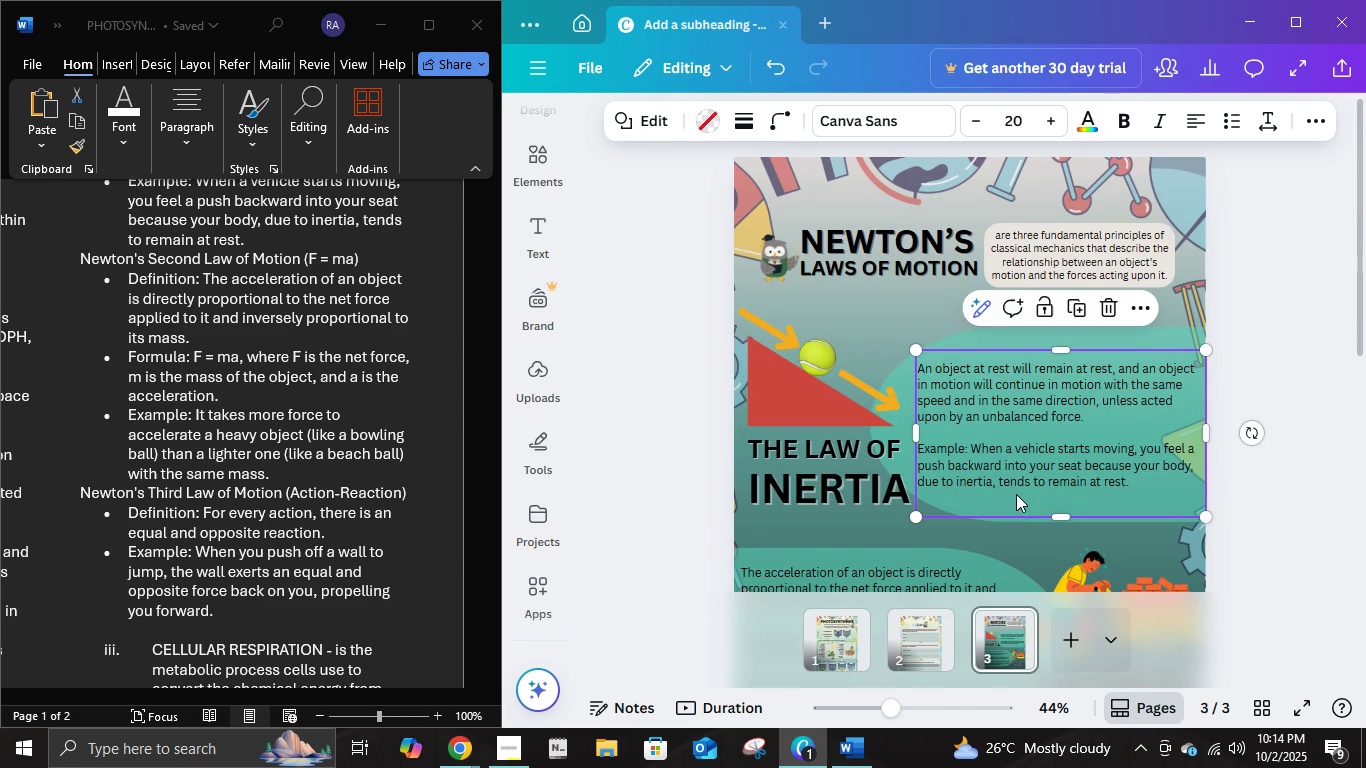 
double_click([1016, 494])
 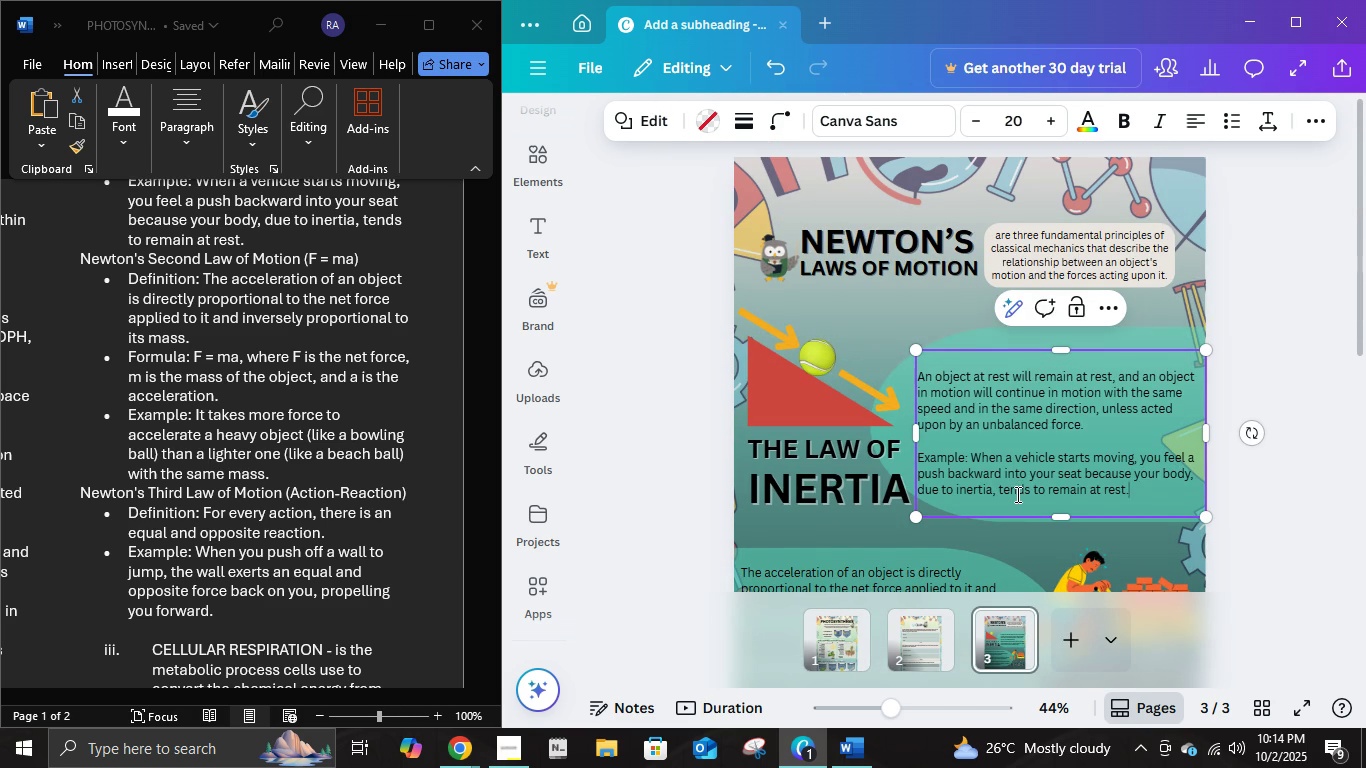 
key(Backspace)
 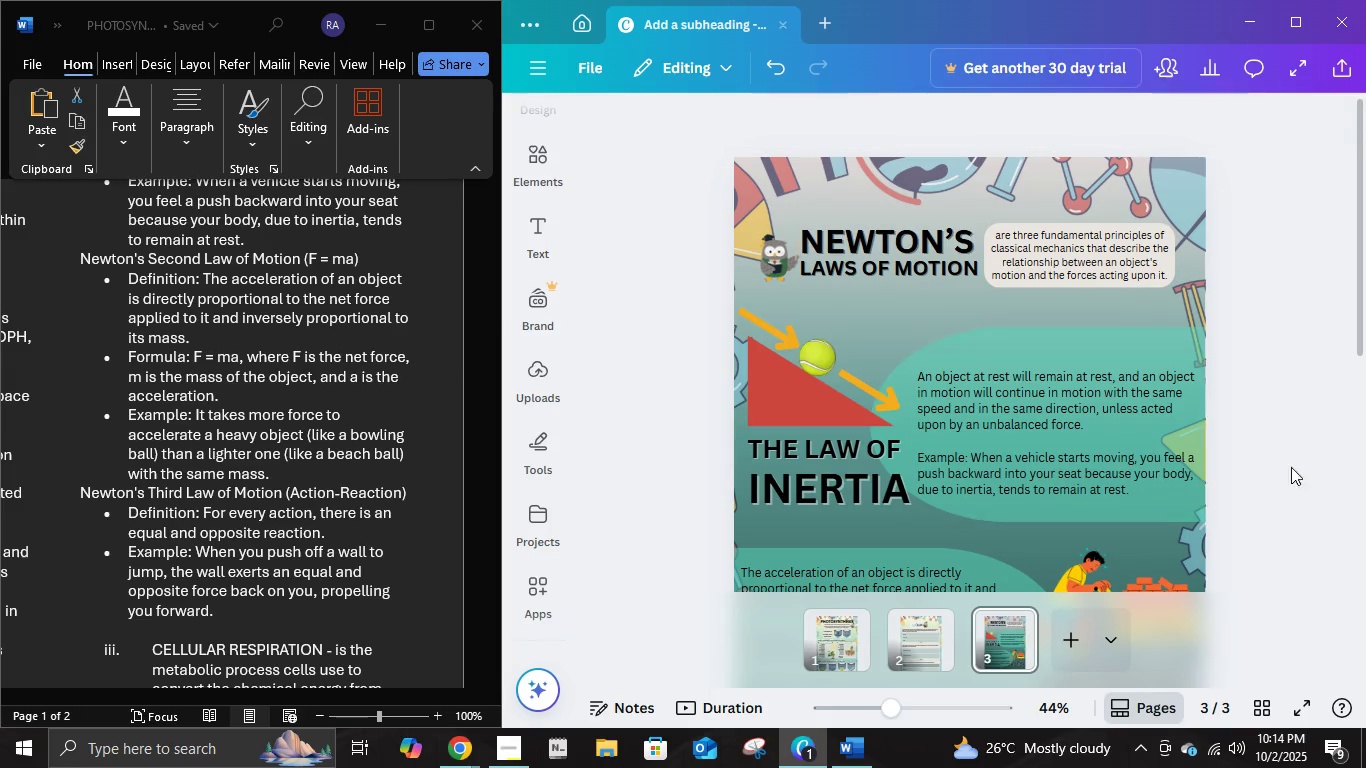 
double_click([1153, 455])
 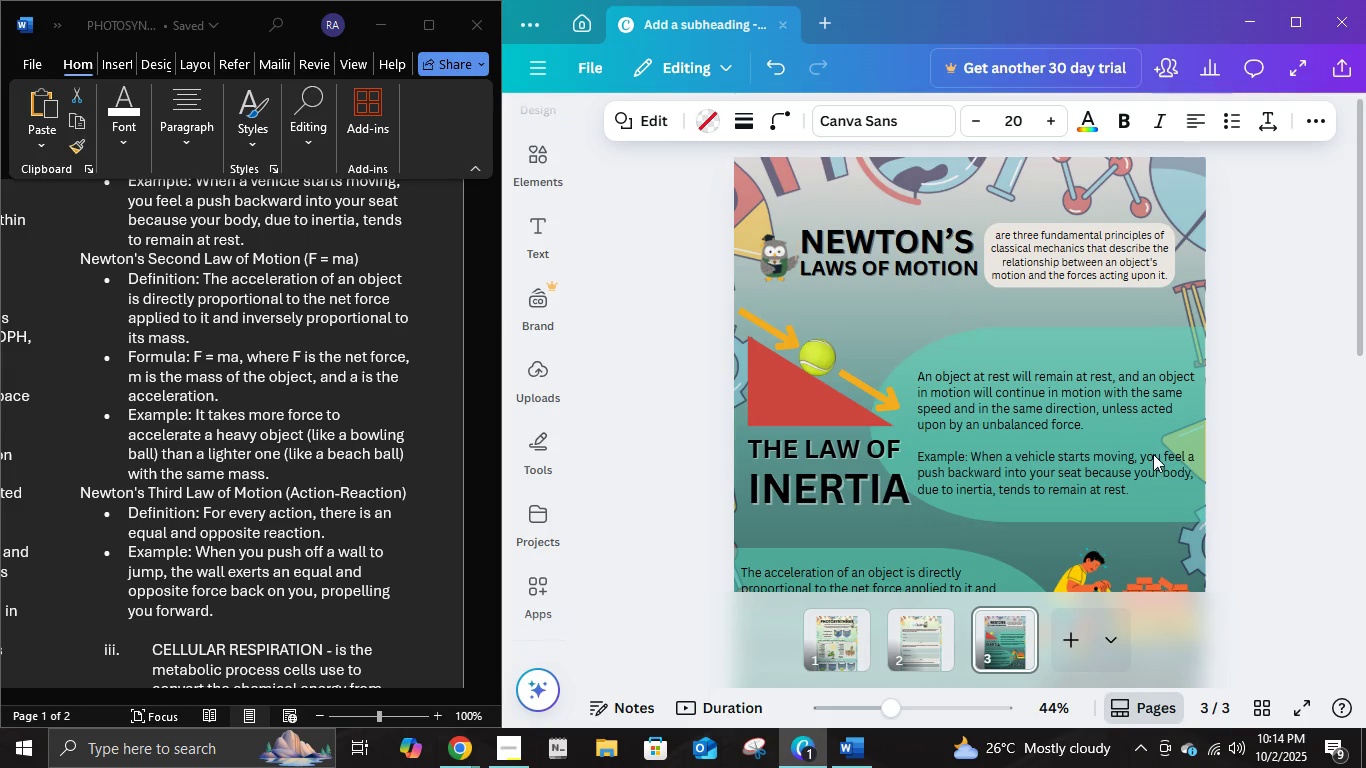 
key(ArrowUp)
 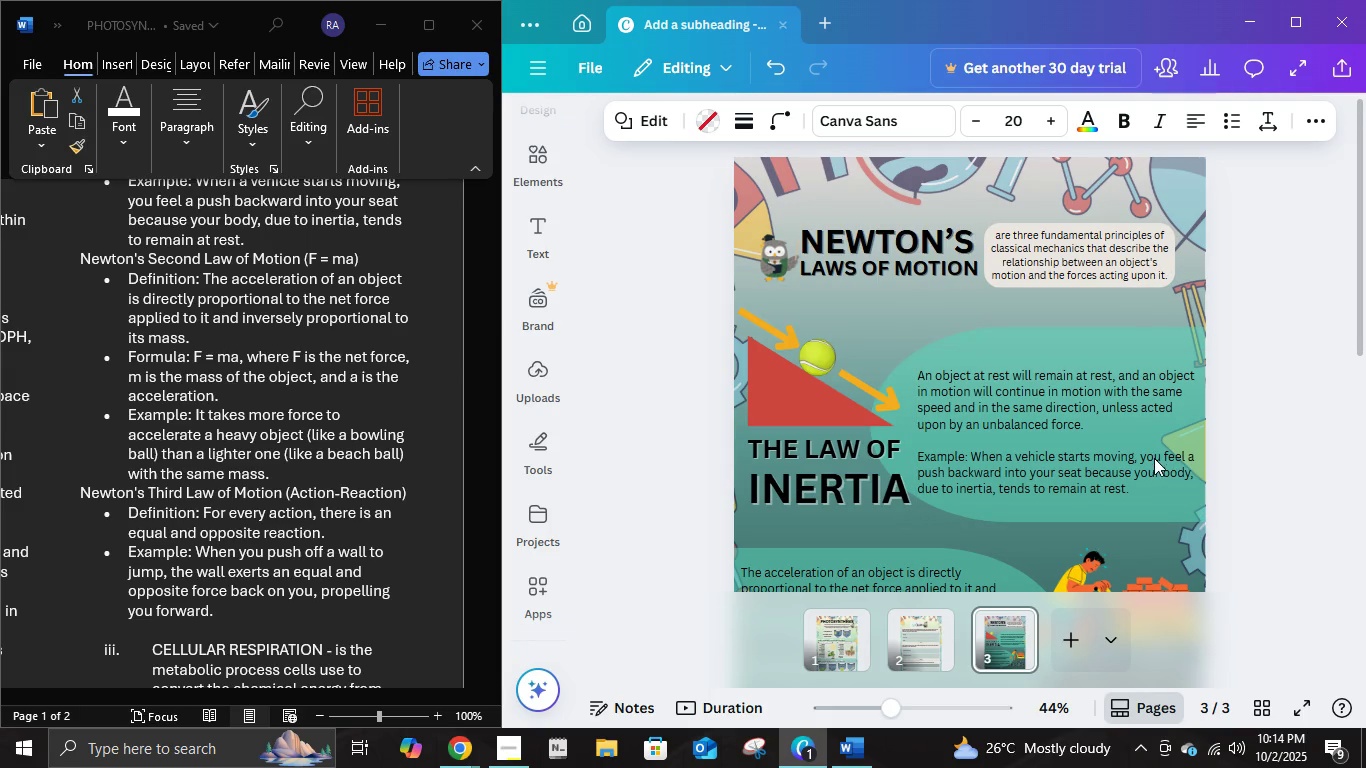 
key(ArrowUp)
 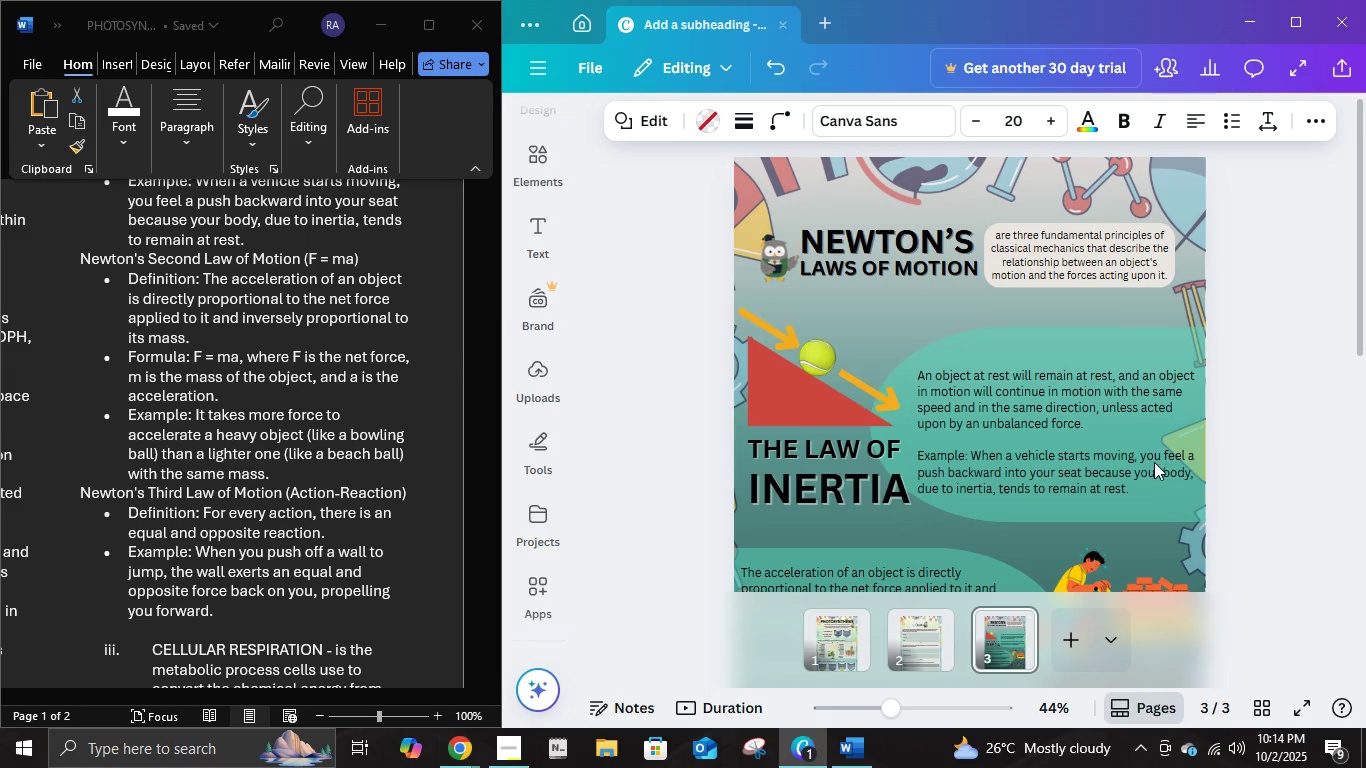 
key(ArrowUp)
 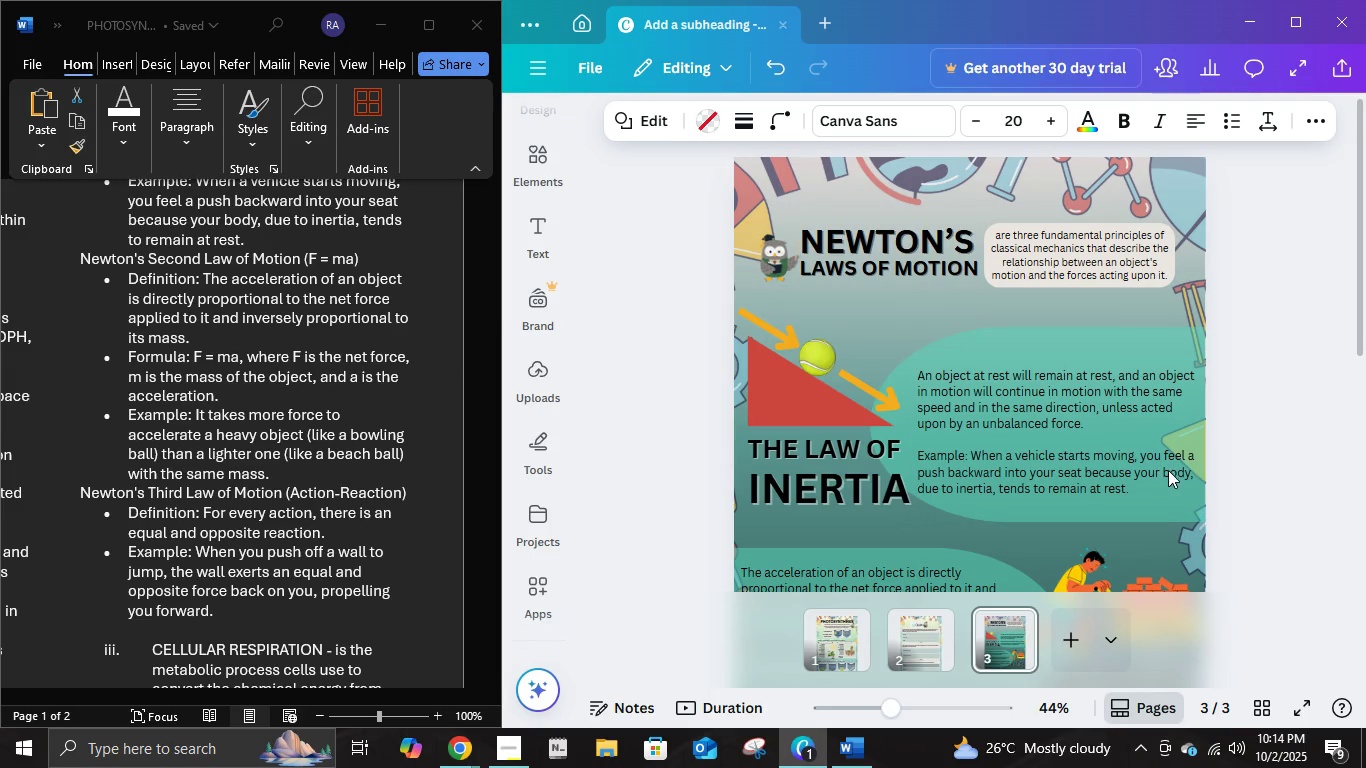 
key(ArrowUp)
 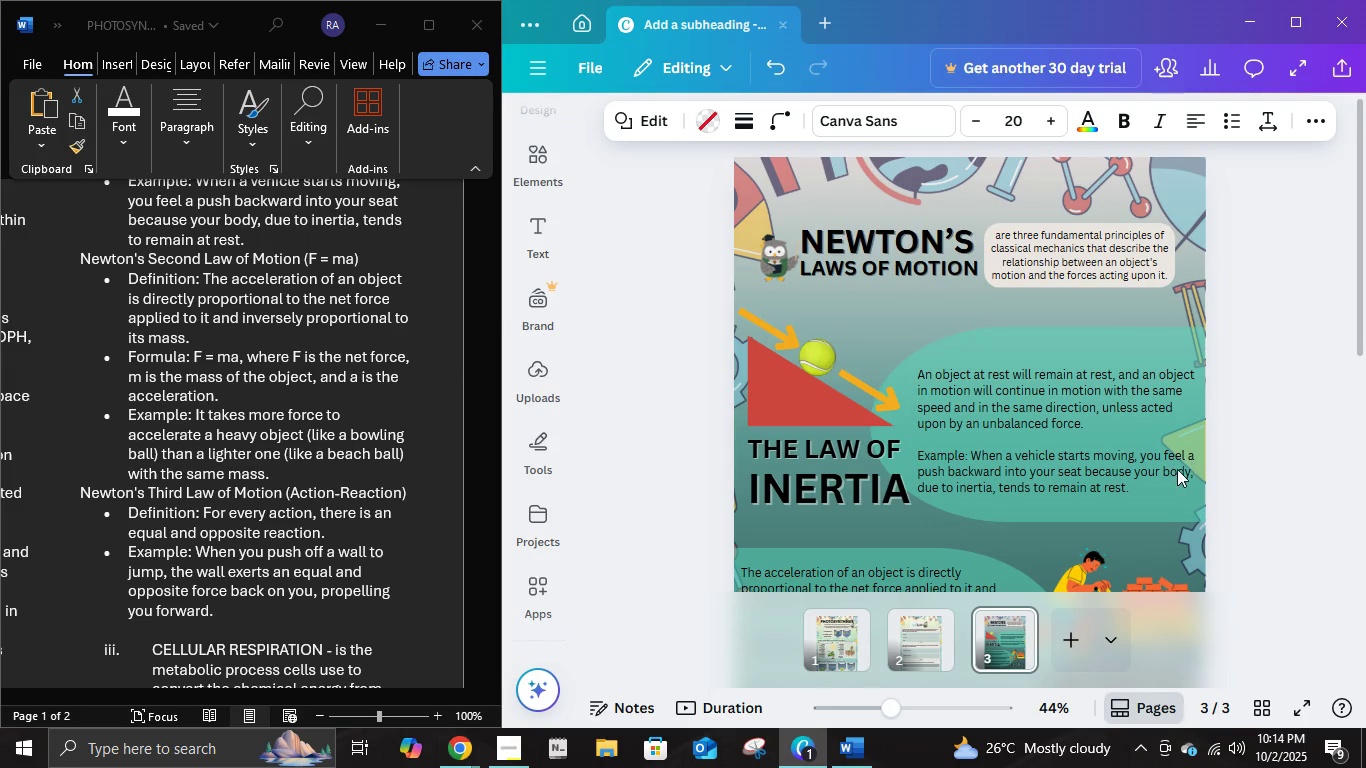 
key(ArrowUp)